 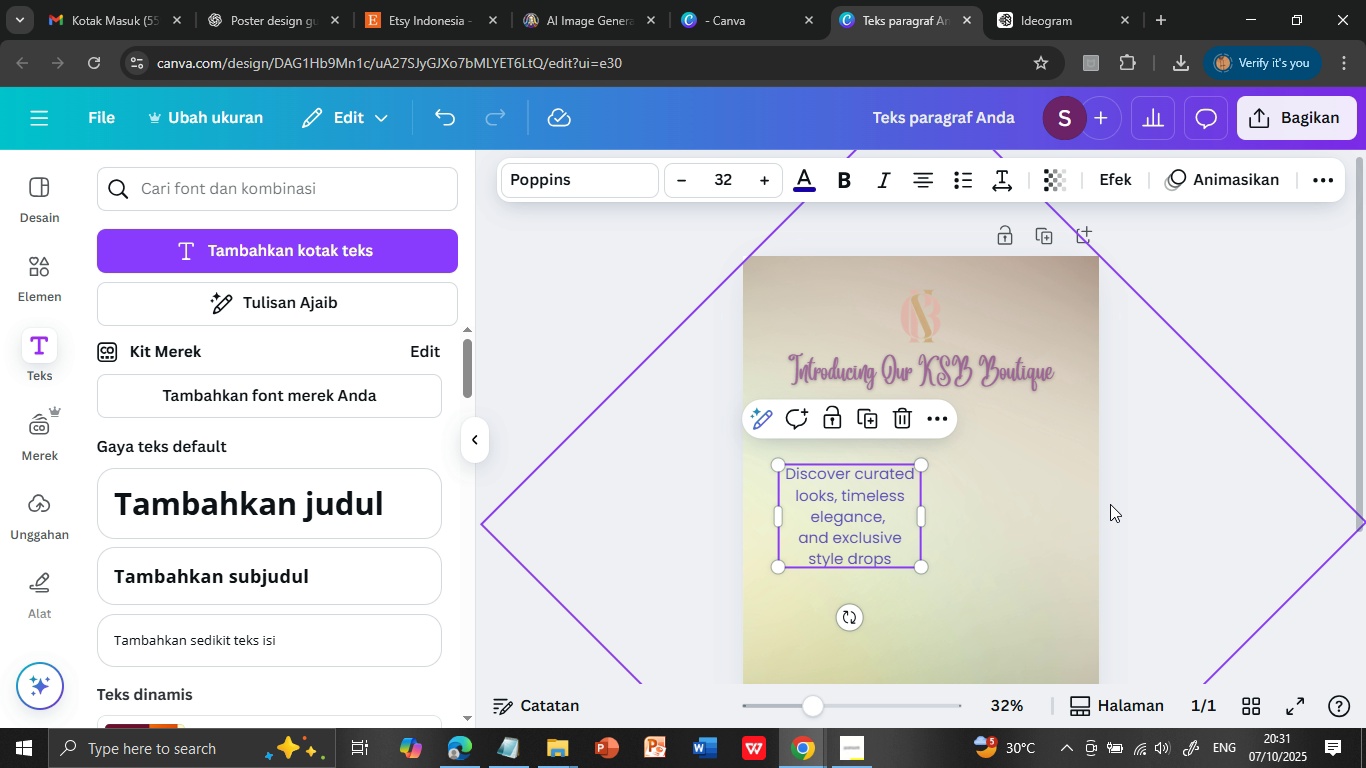 
left_click([1131, 501])
 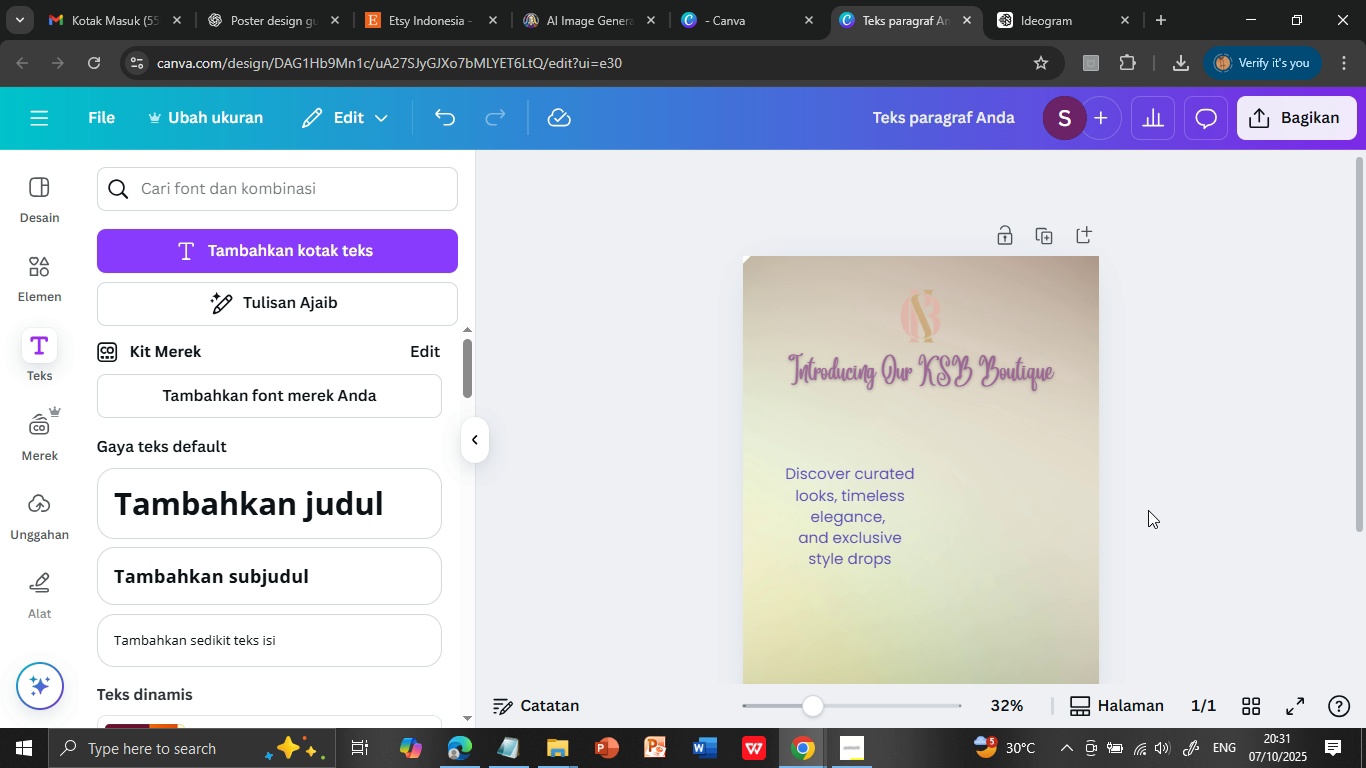 
scroll: coordinate [1150, 514], scroll_direction: down, amount: 1.0
 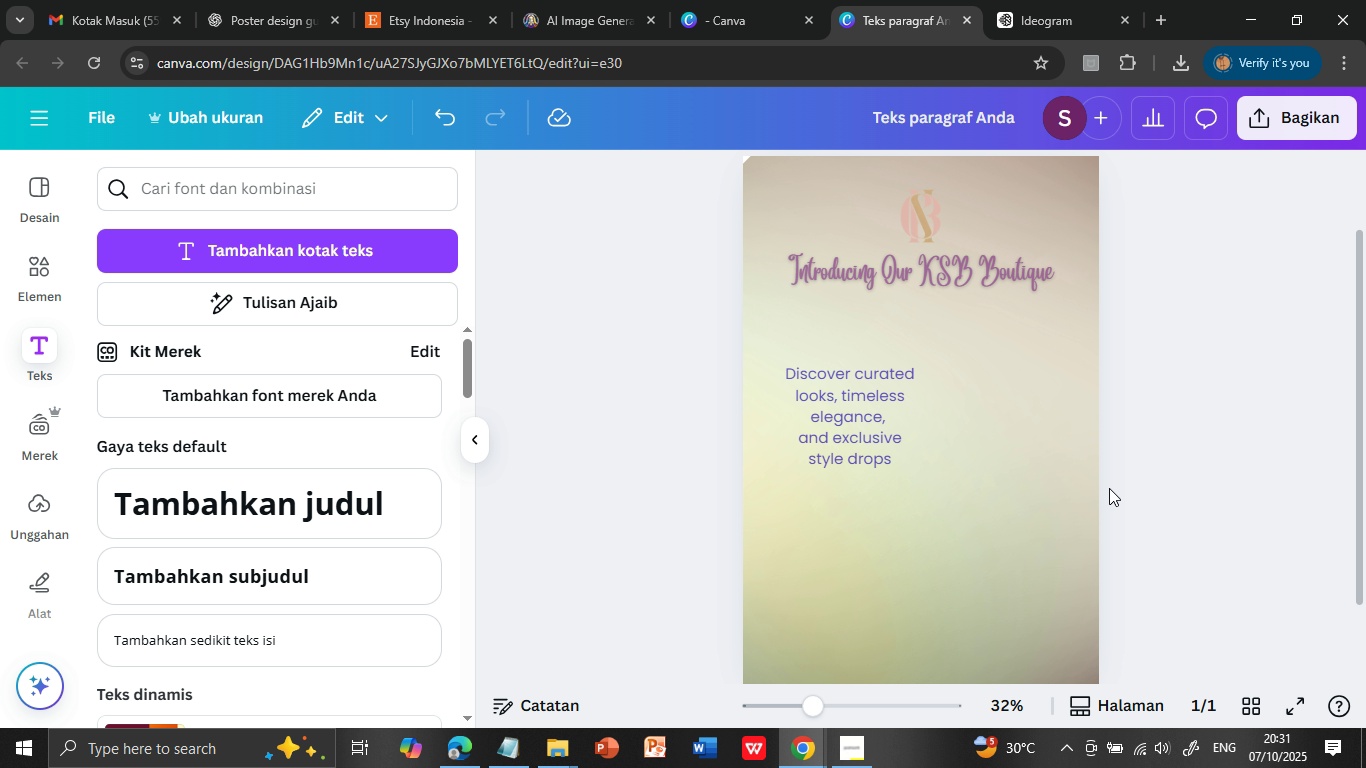 
wait(9.62)
 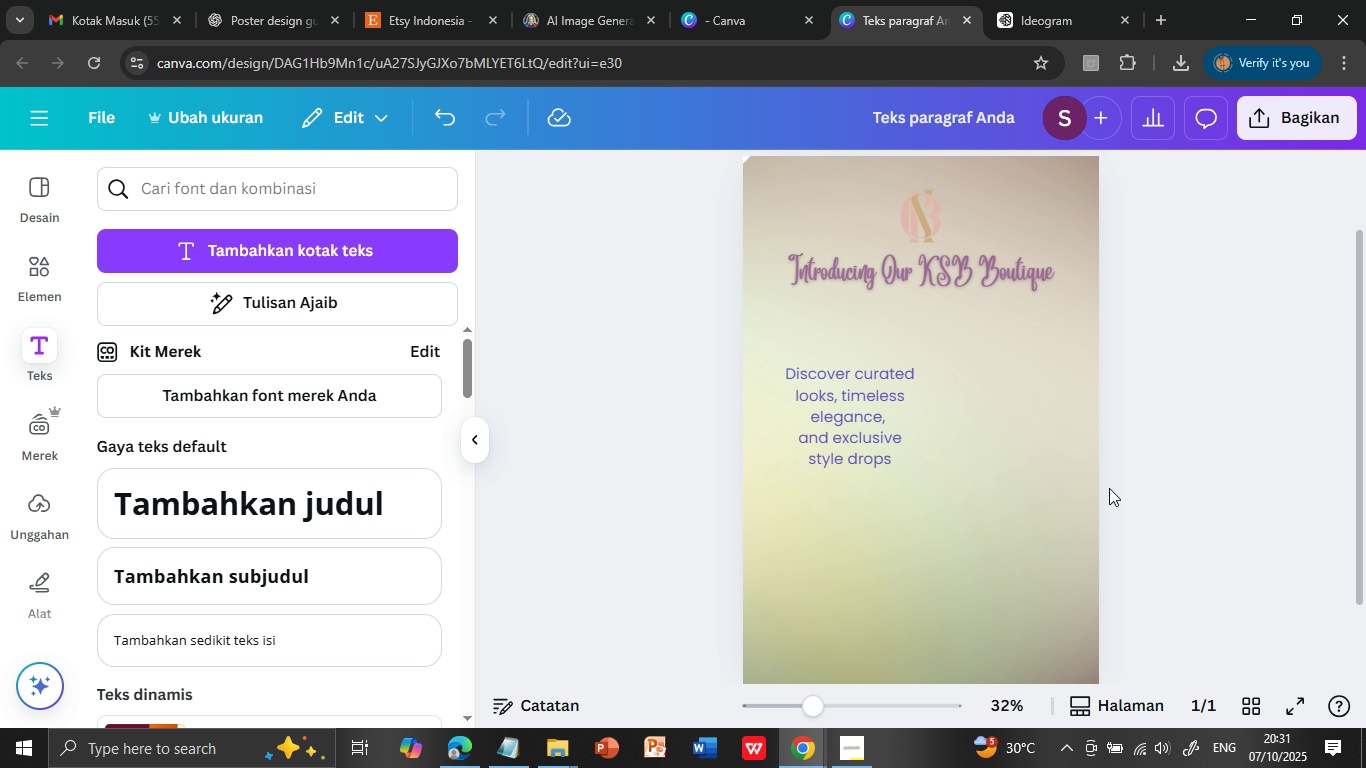 
left_click([504, 747])
 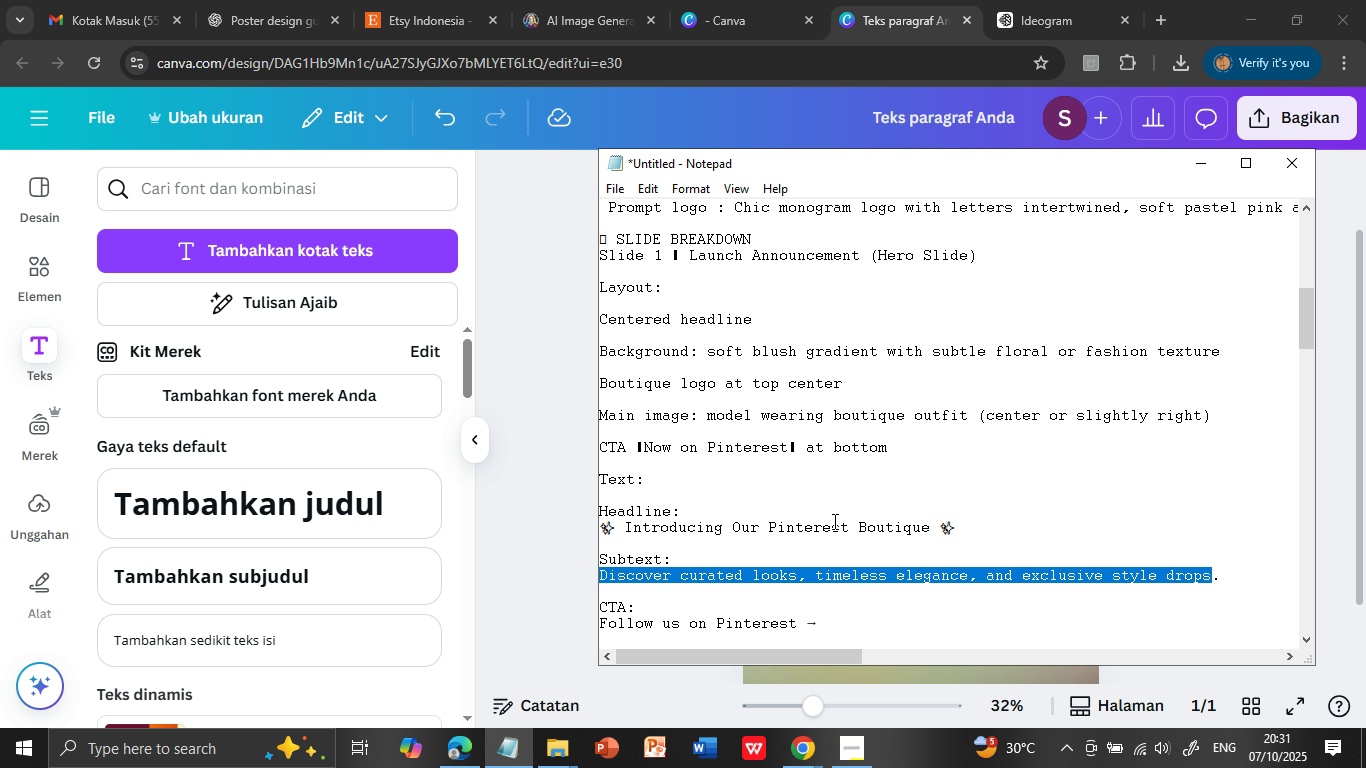 
scroll: coordinate [683, 559], scroll_direction: down, amount: 2.0